 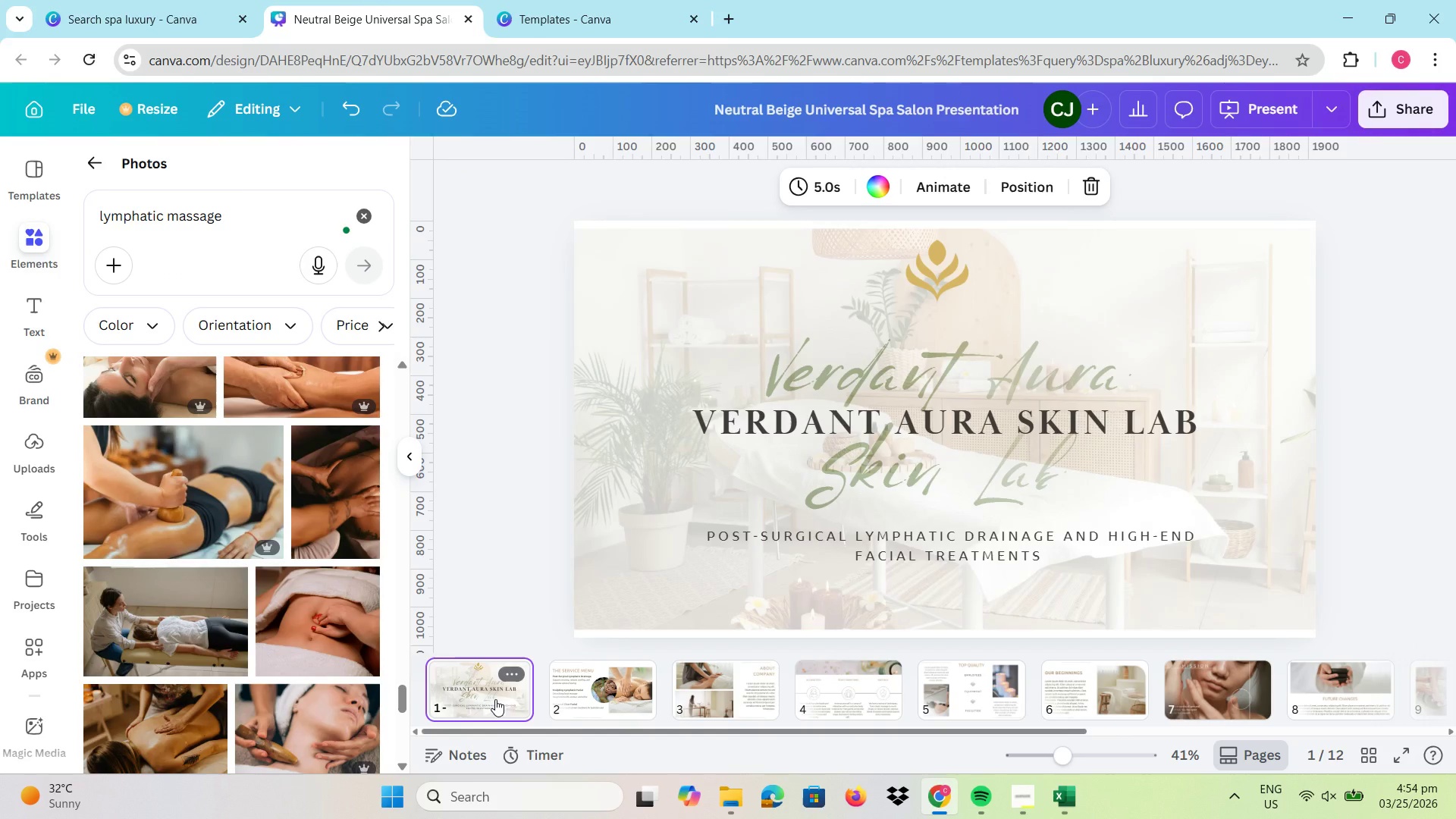 
left_click([585, 712])
 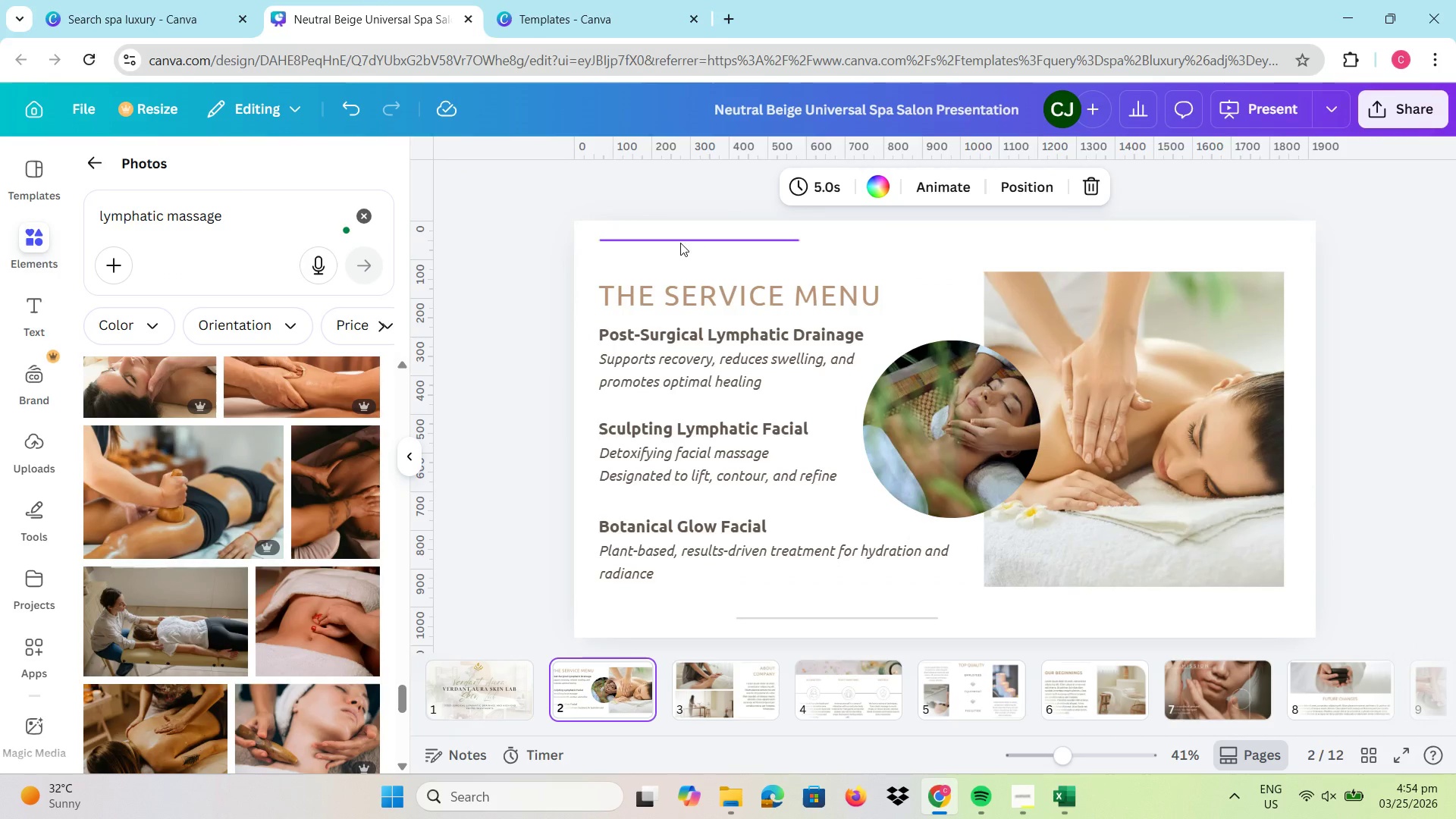 
left_click([676, 256])
 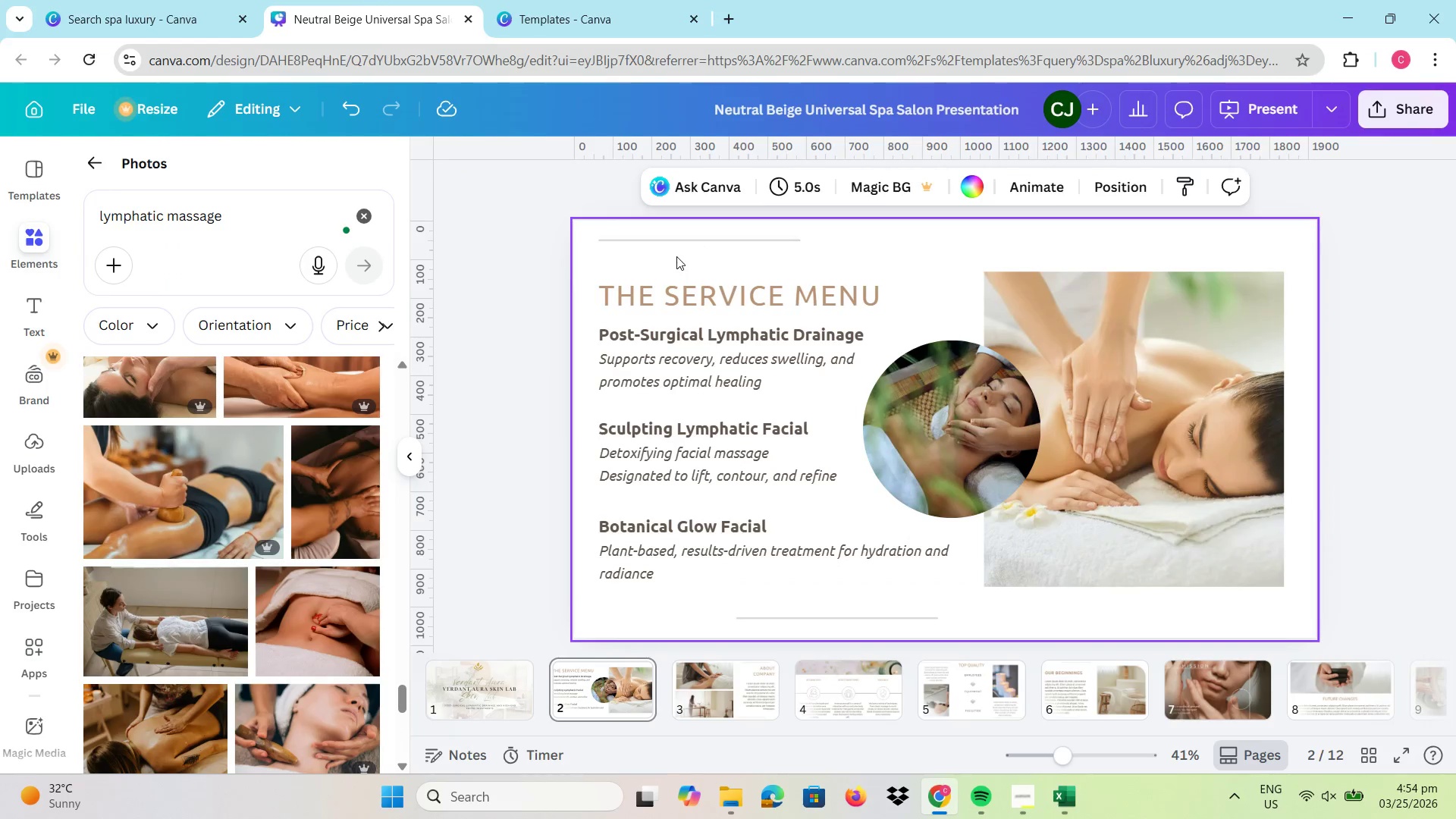 
double_click([676, 256])
 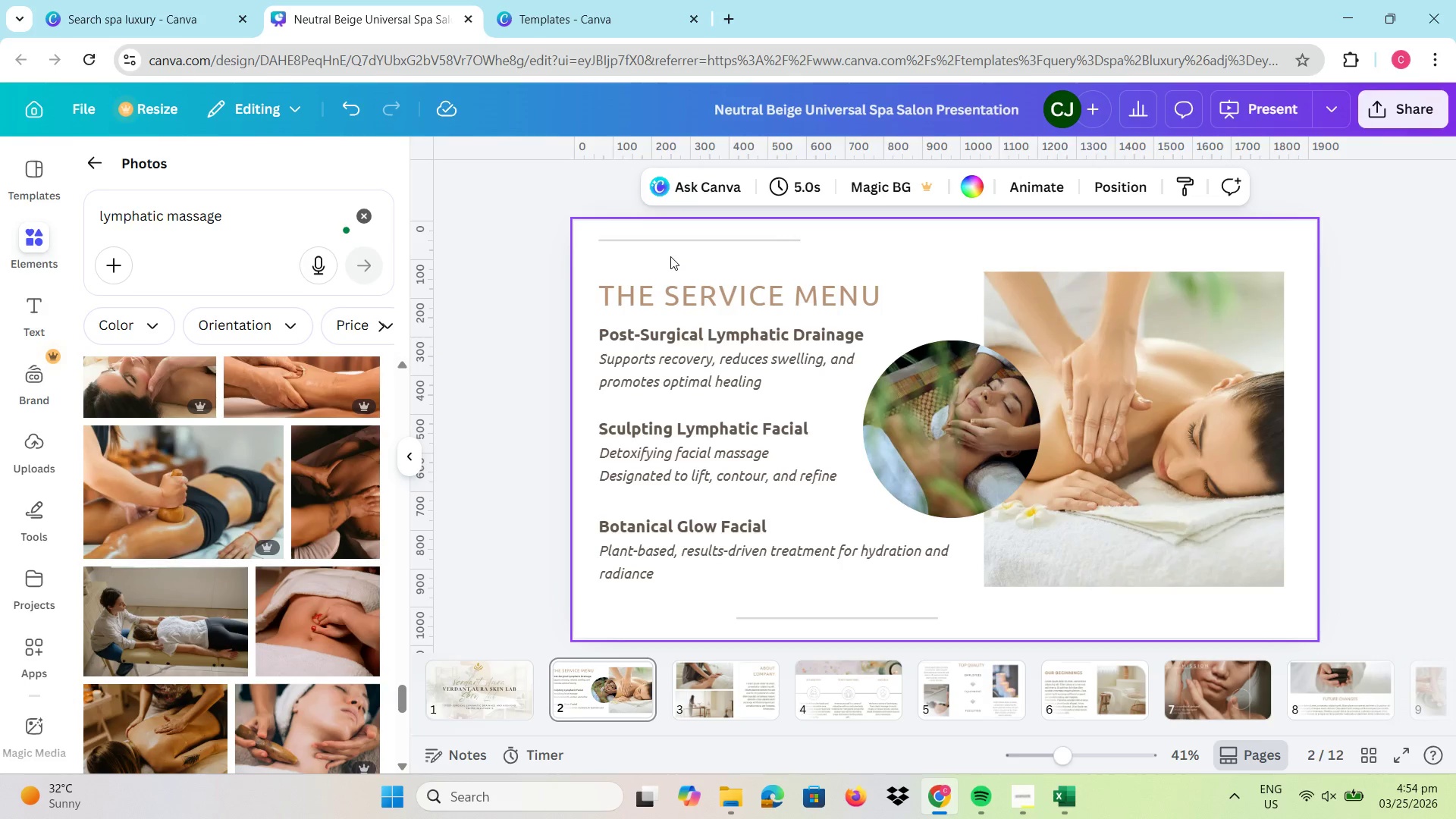 
wait(11.16)
 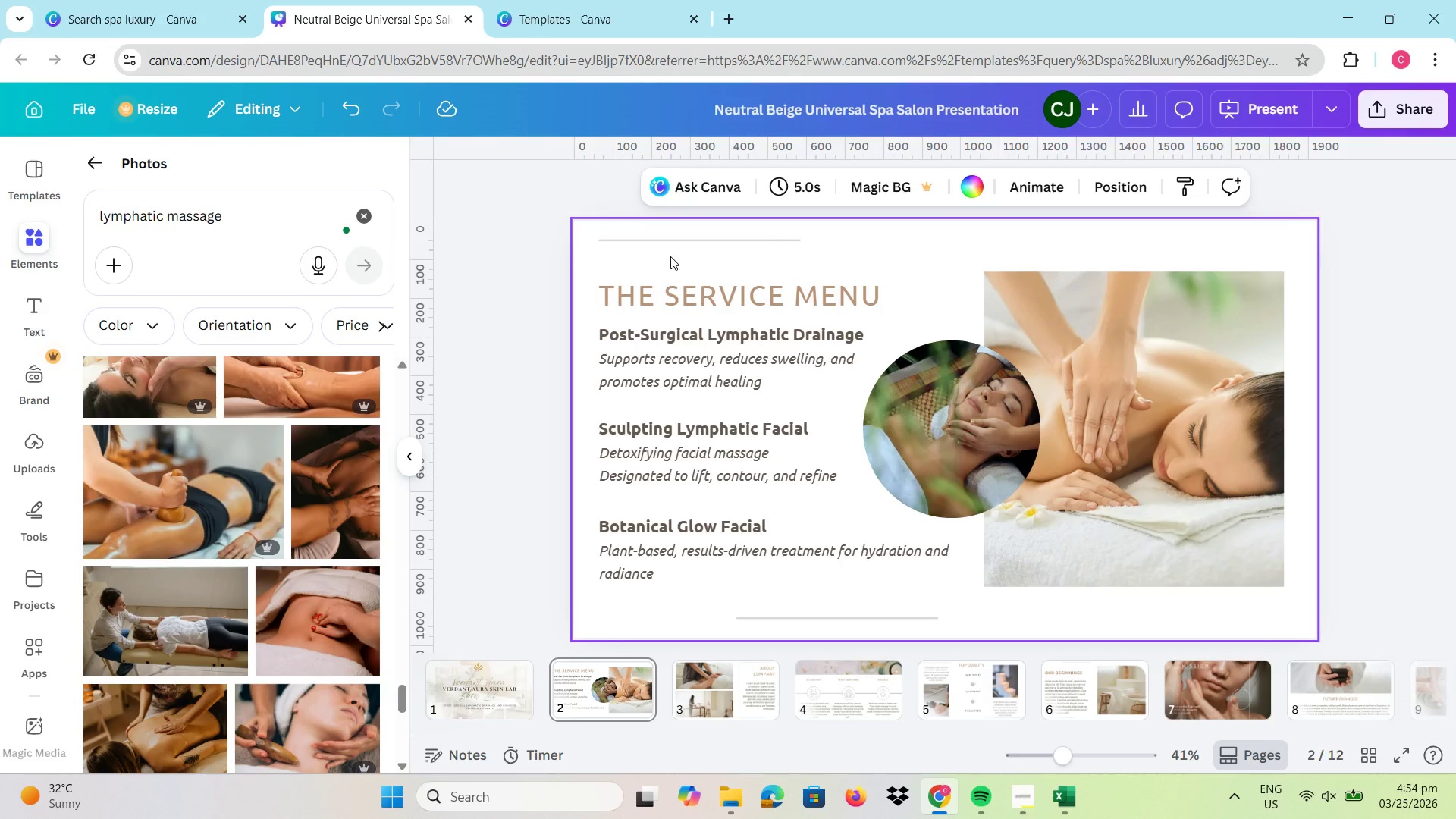 
double_click([670, 256])
 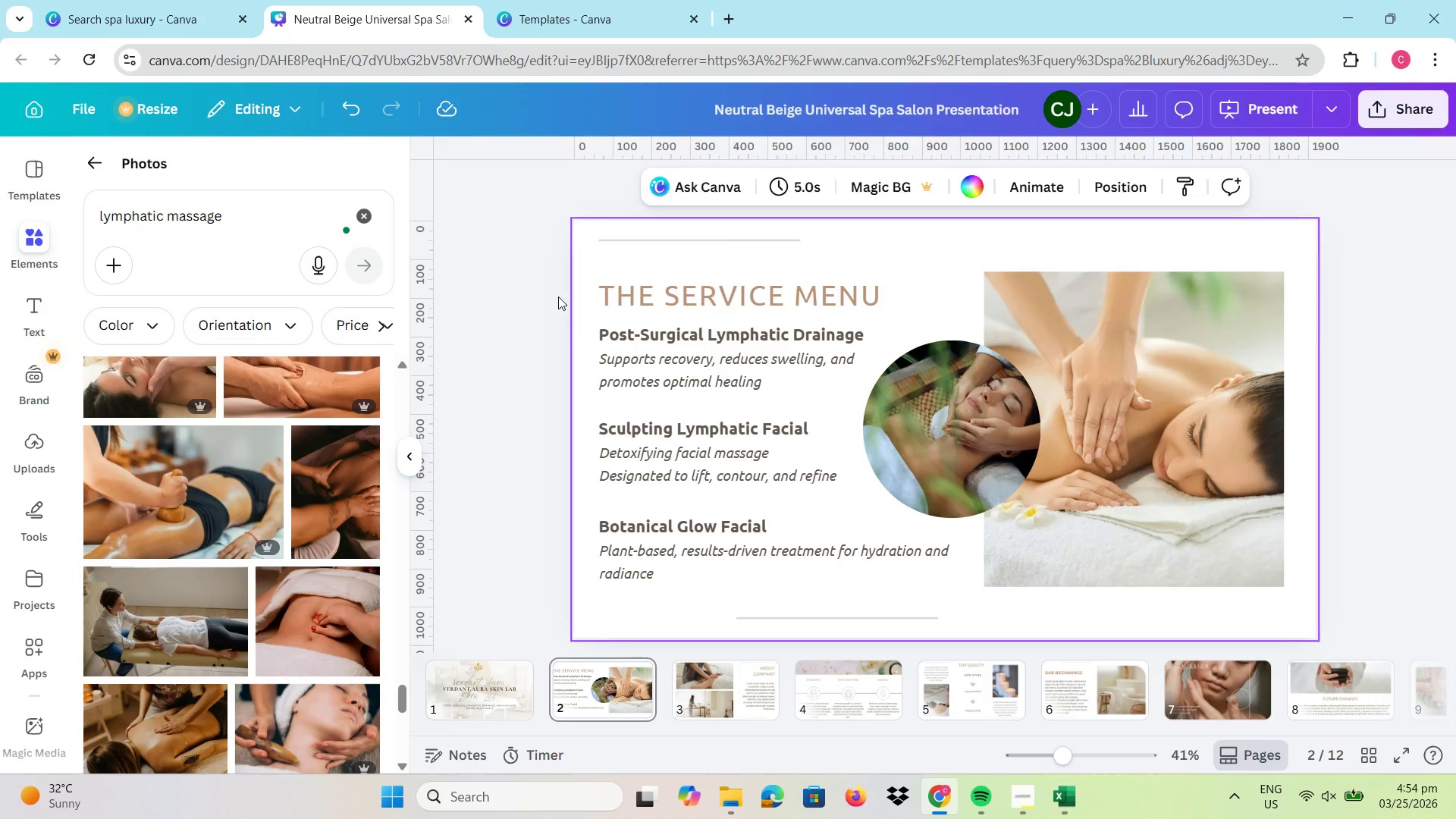 
left_click([500, 296])
 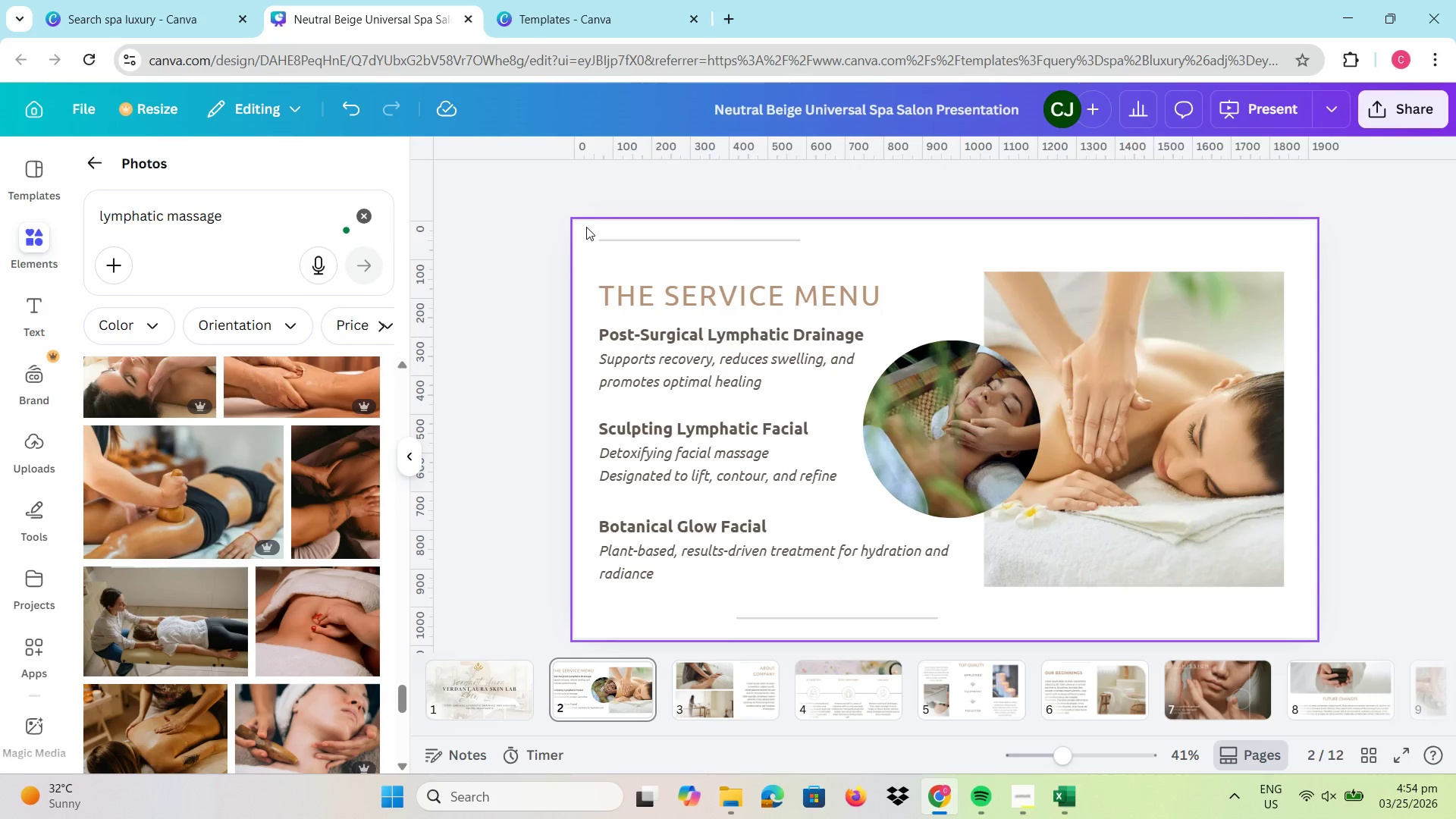 
double_click([586, 227])
 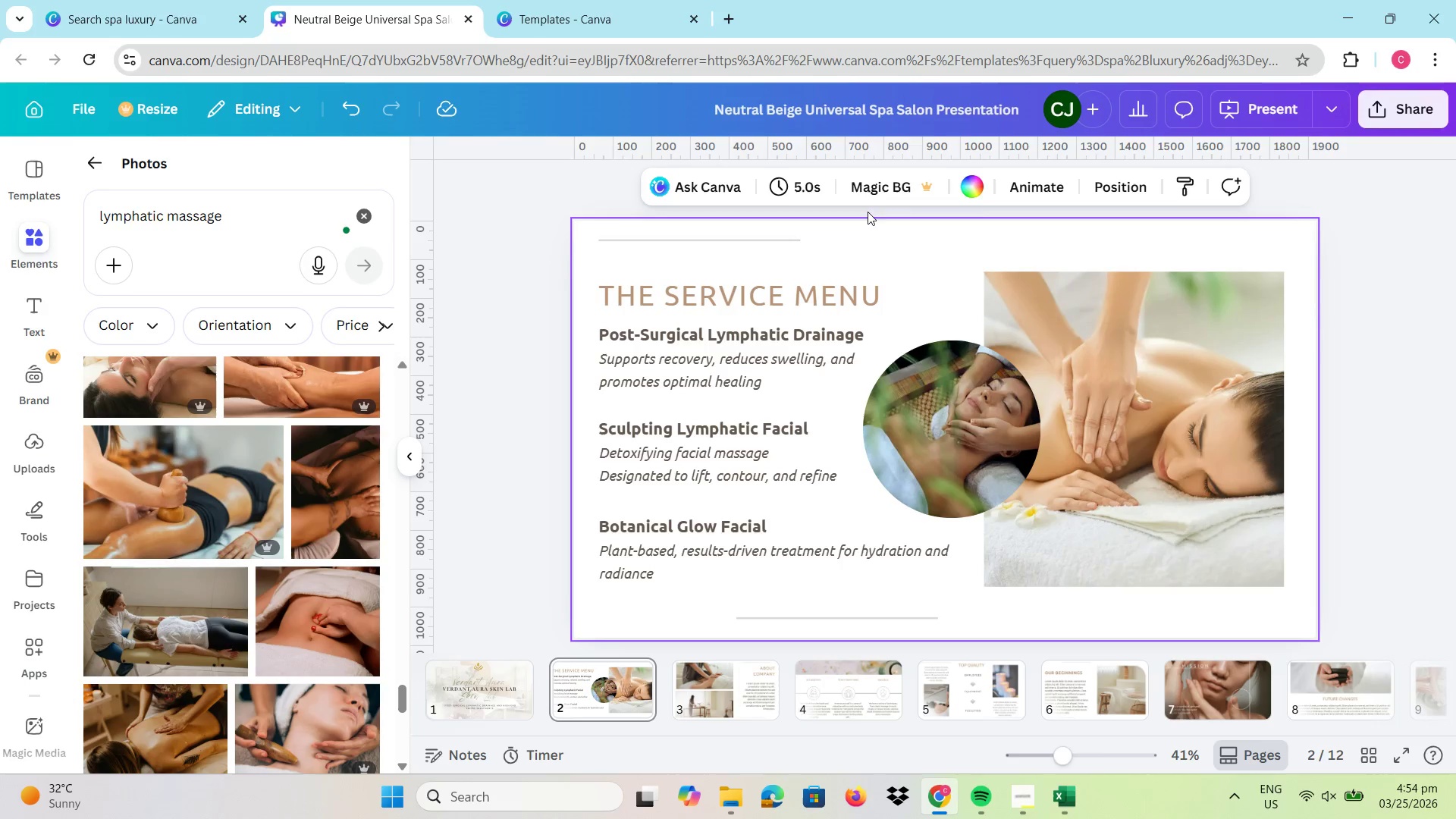 
left_click([977, 189])
 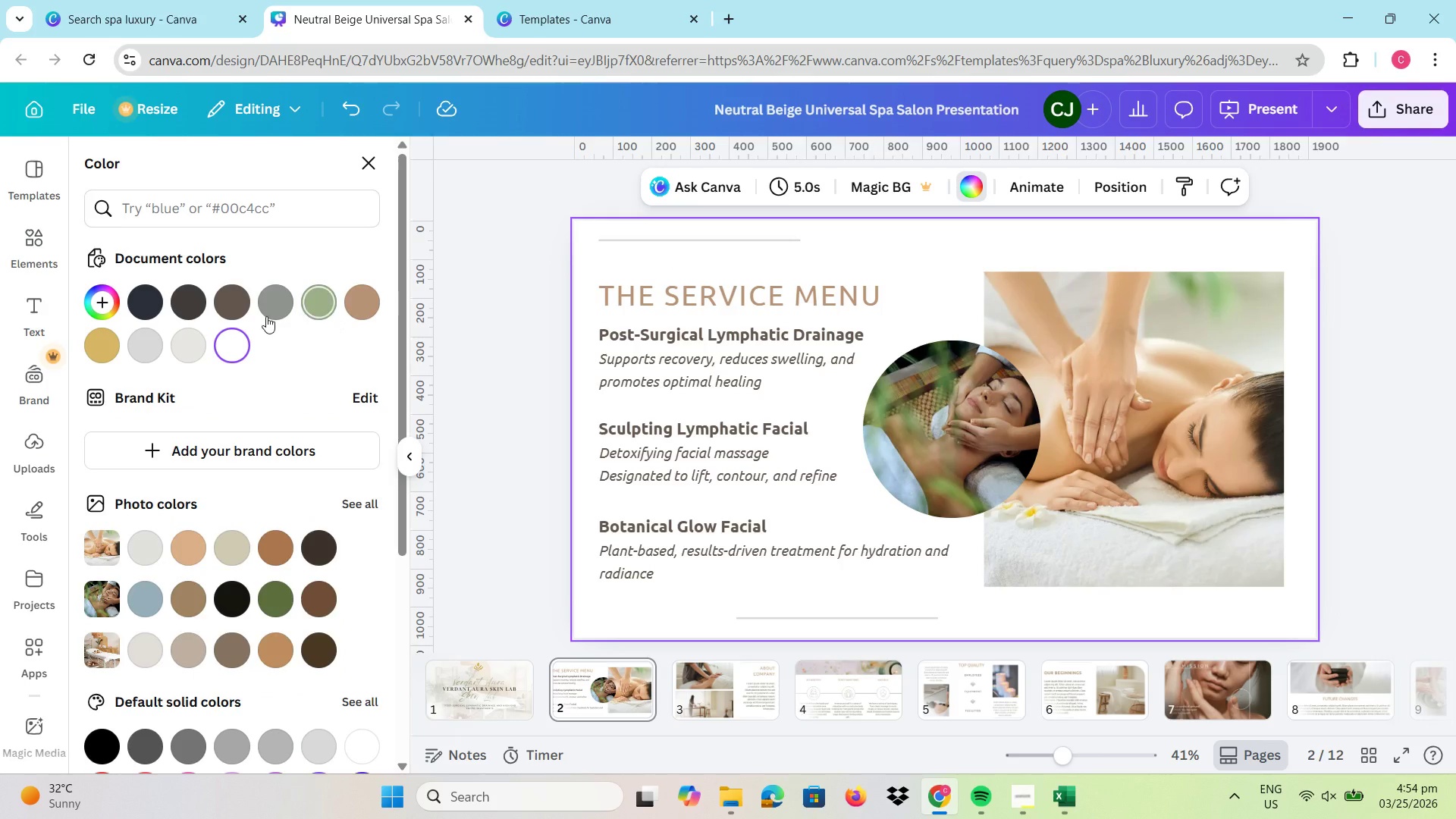 
left_click([231, 338])
 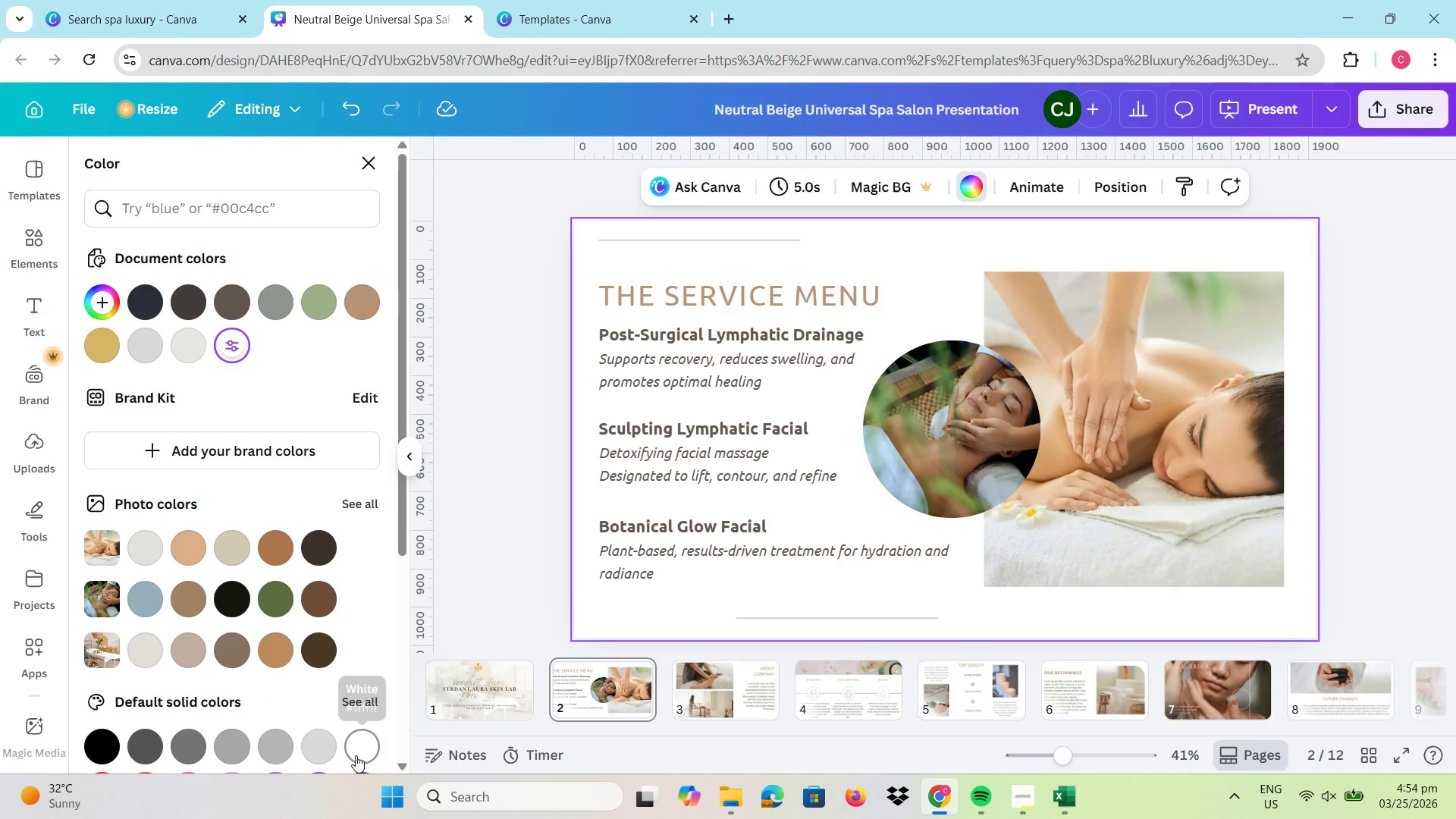 
left_click([367, 747])
 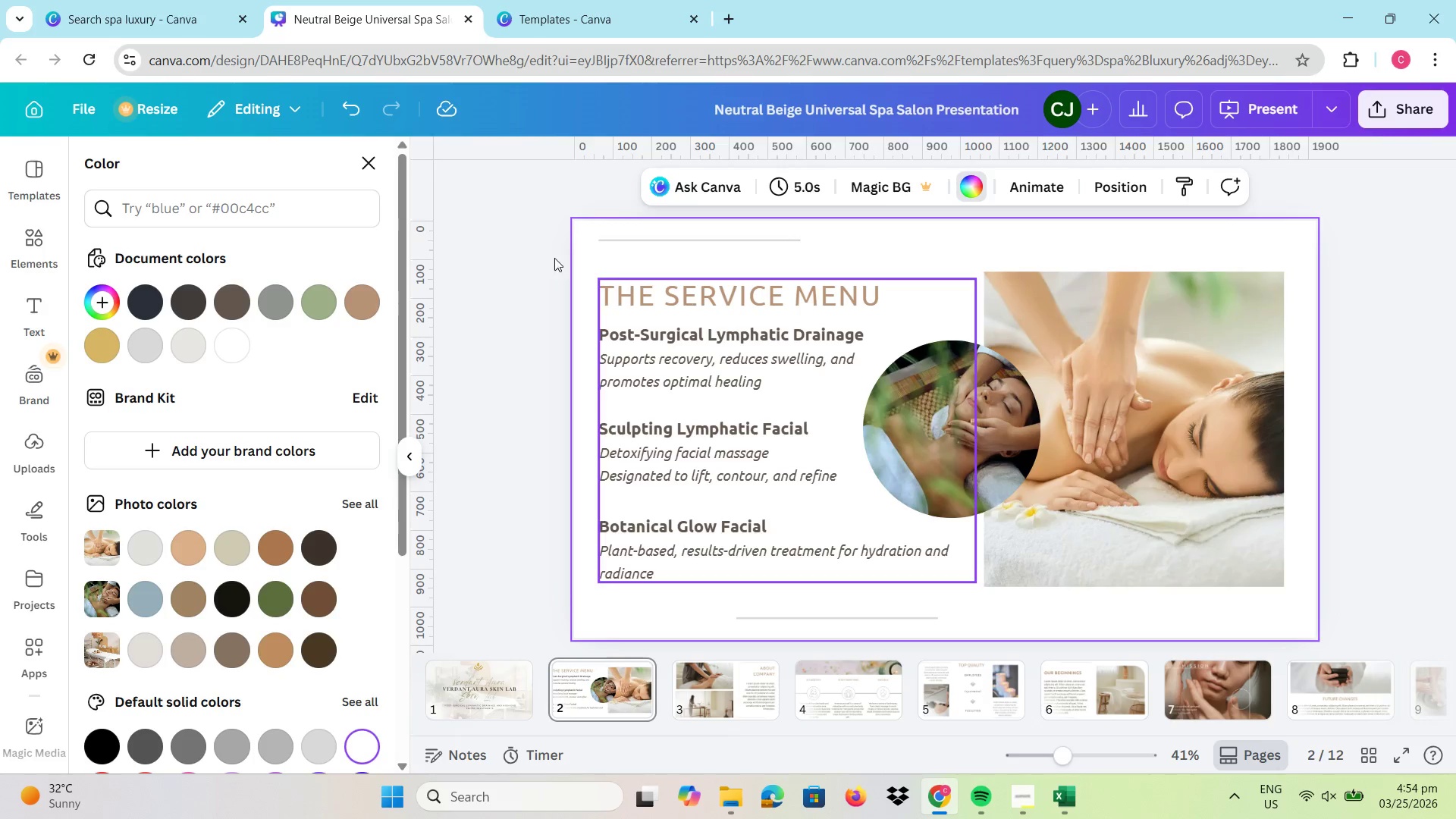 
left_click([519, 269])
 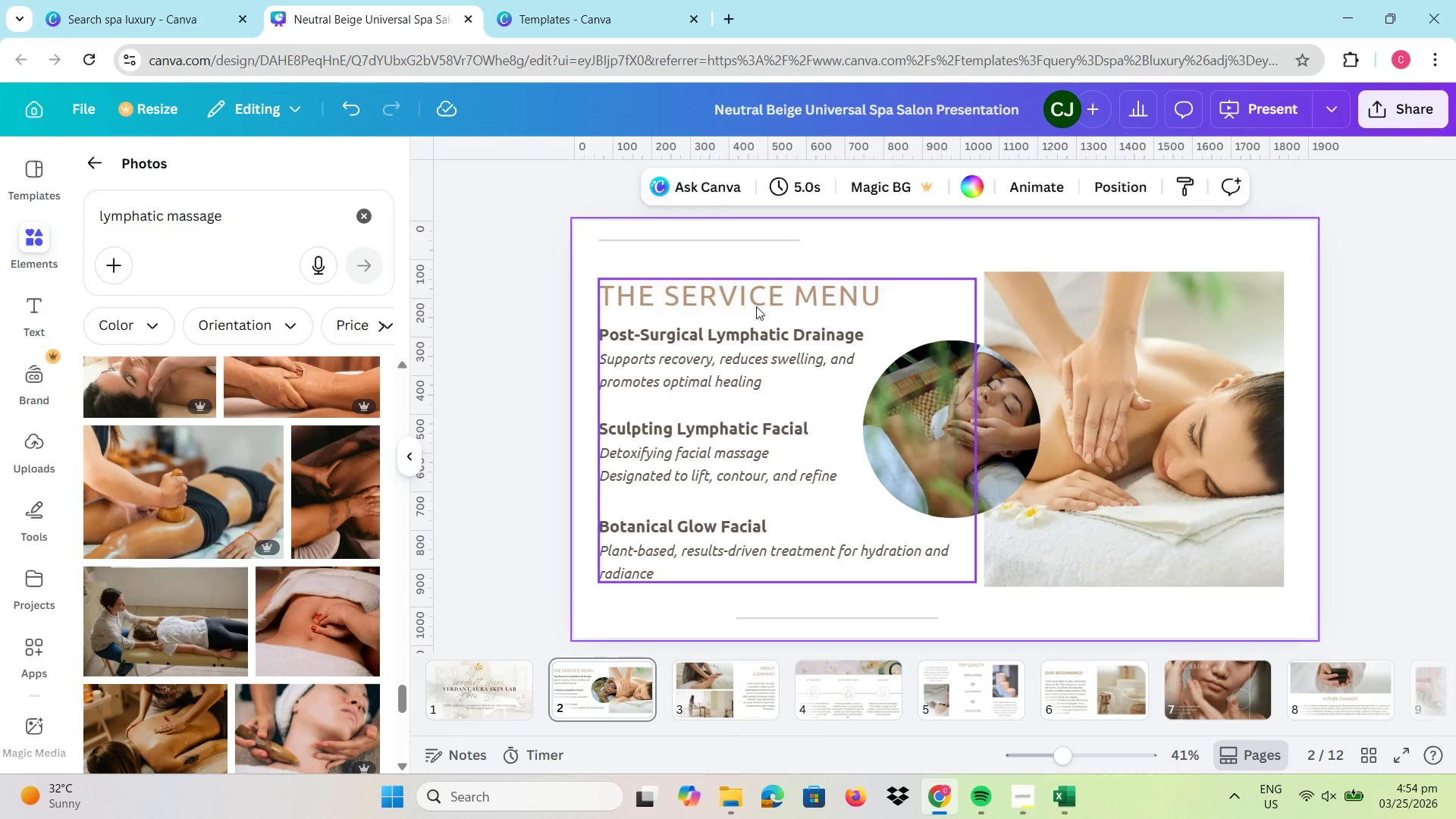 
wait(9.2)
 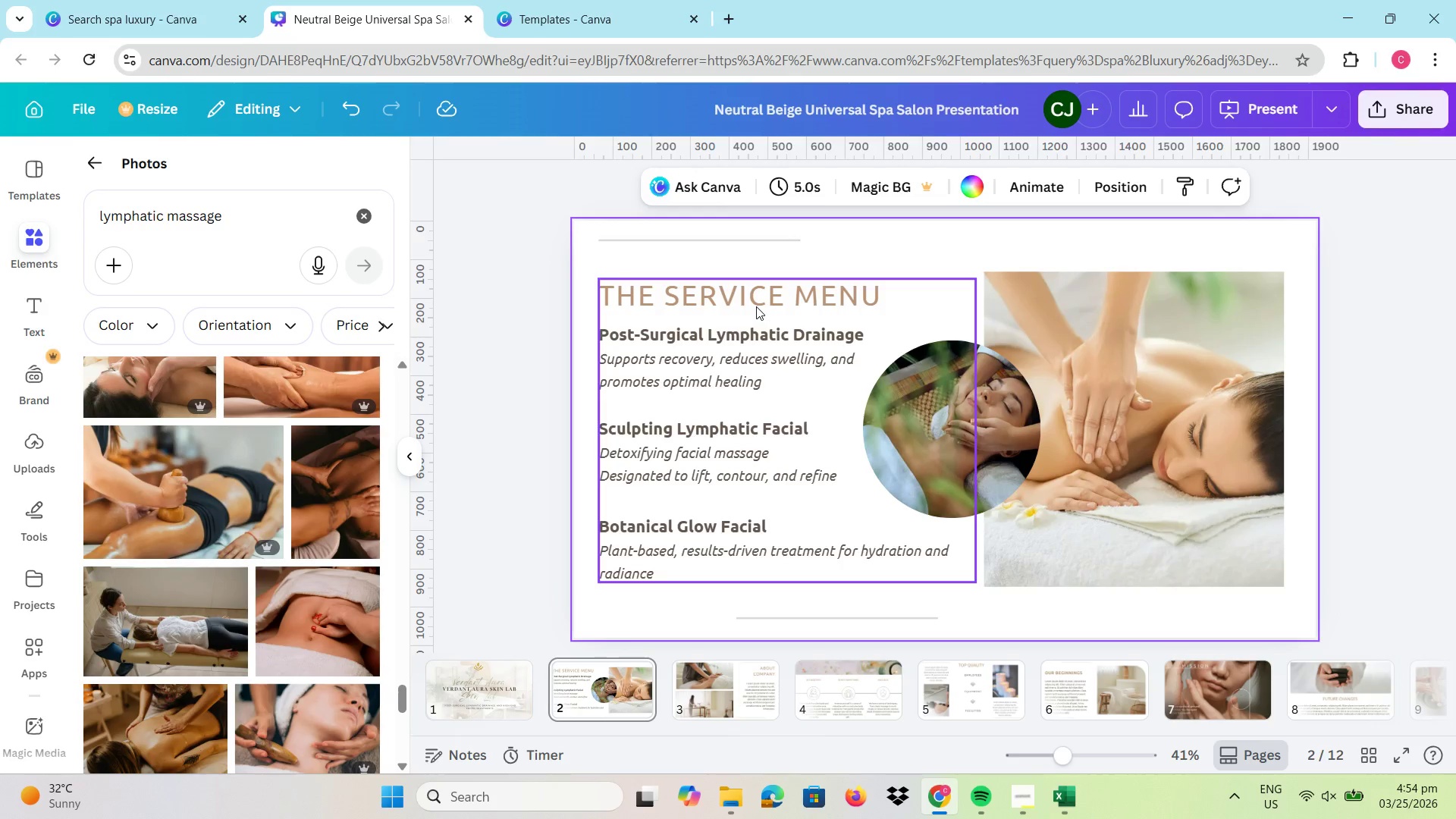 
left_click([685, 296])
 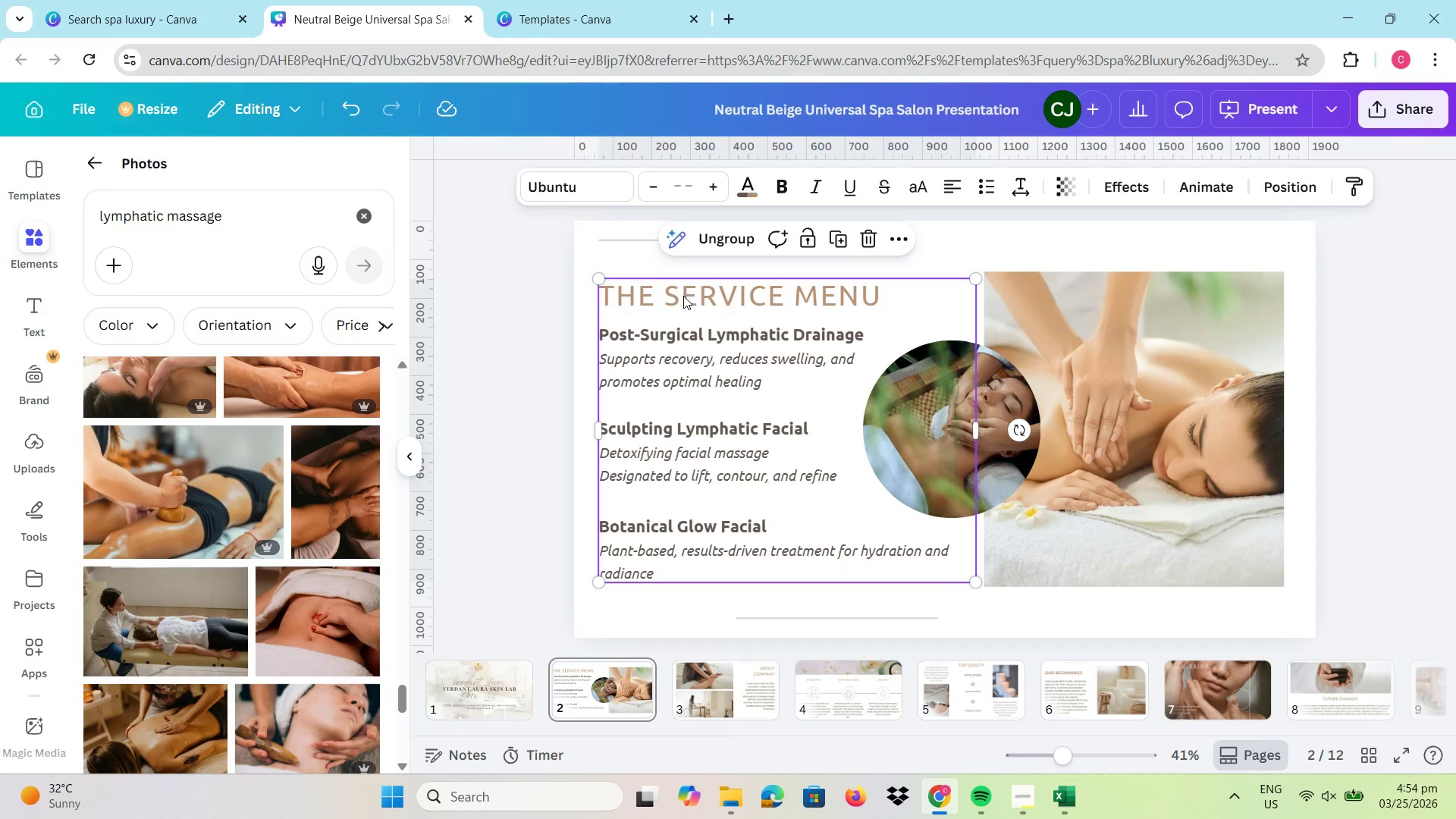 
double_click([683, 296])
 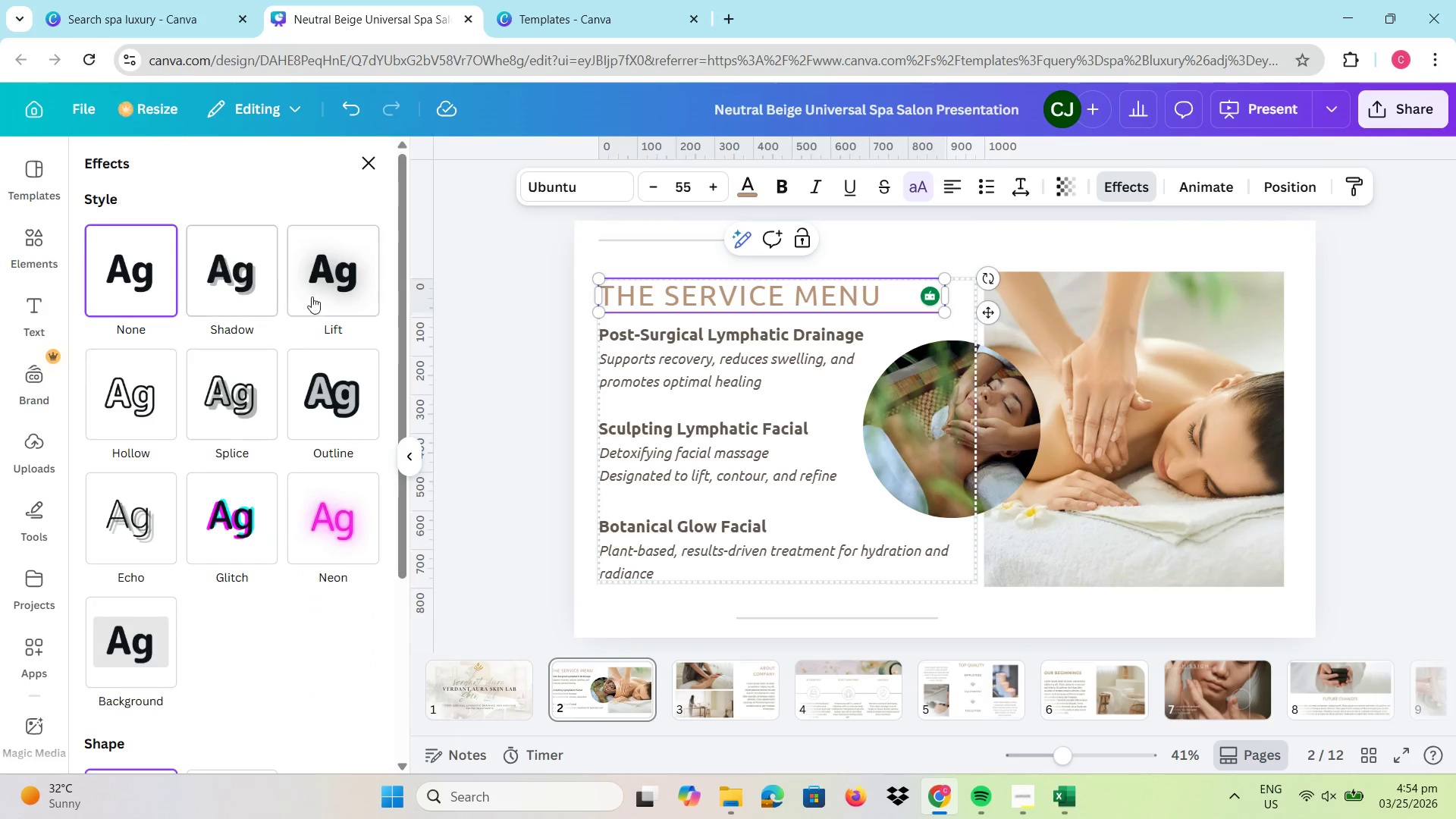 
wait(11.72)
 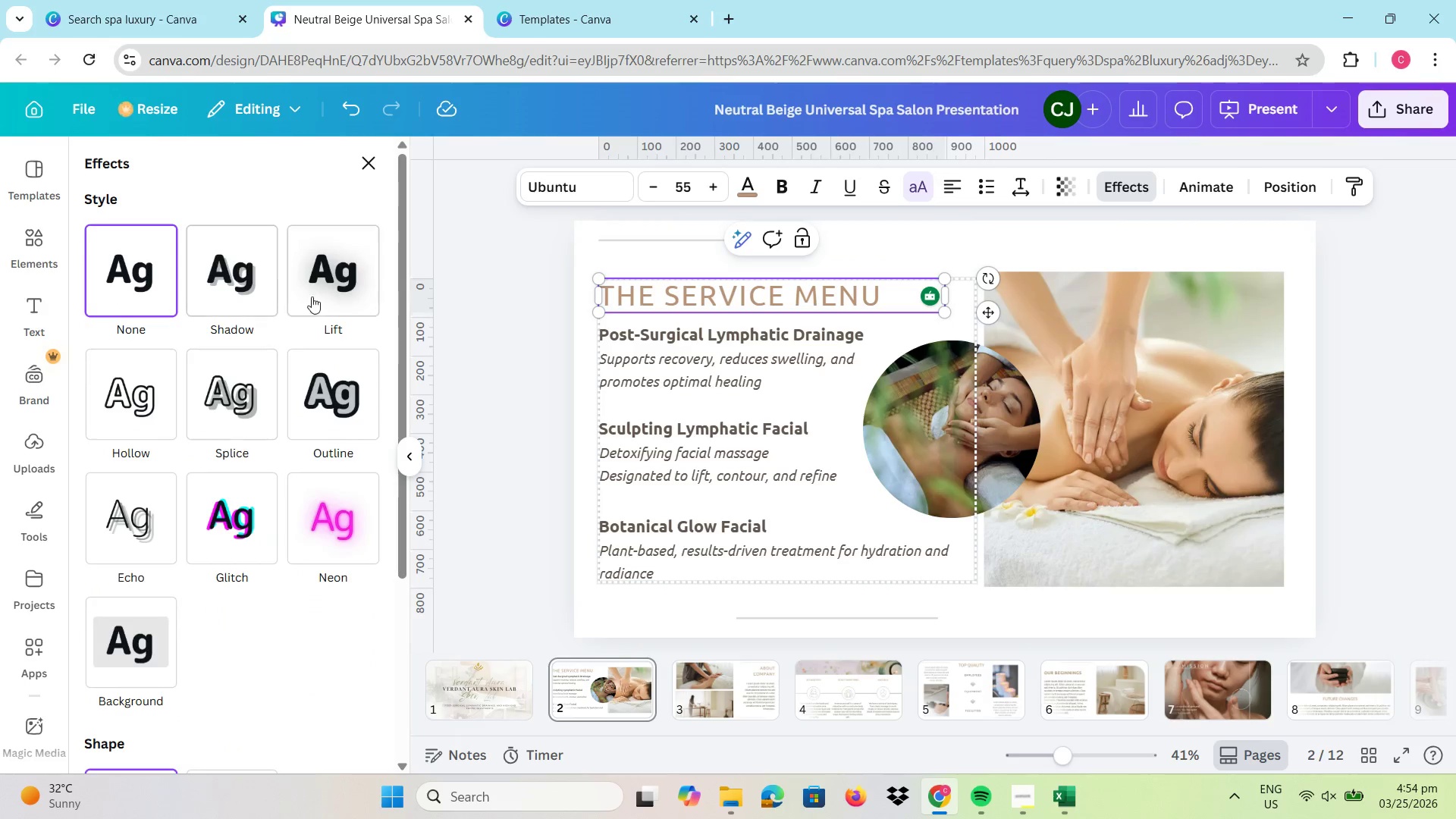 
left_click([509, 416])
 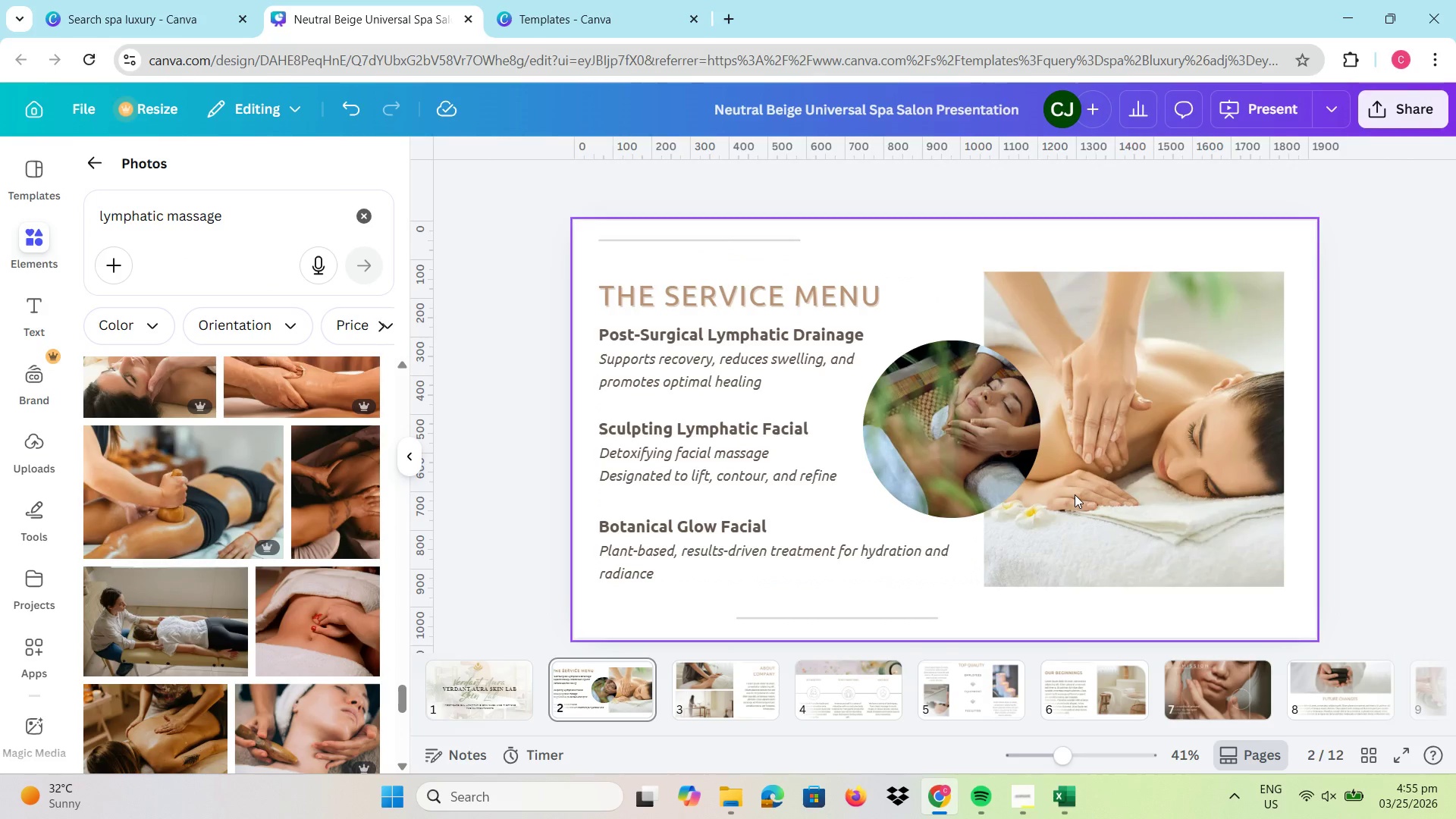 
left_click([718, 679])
 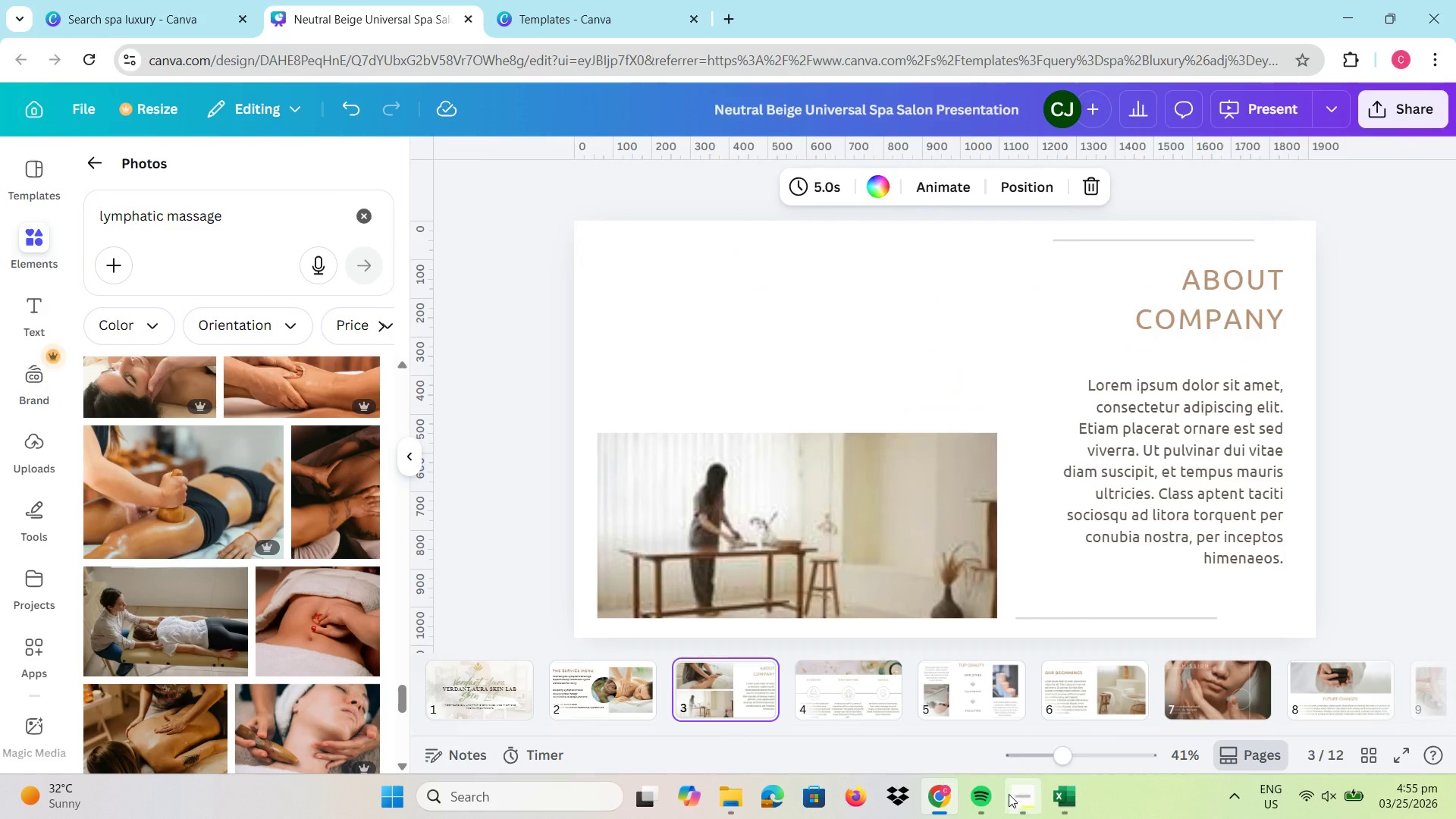 
left_click([1009, 794])